 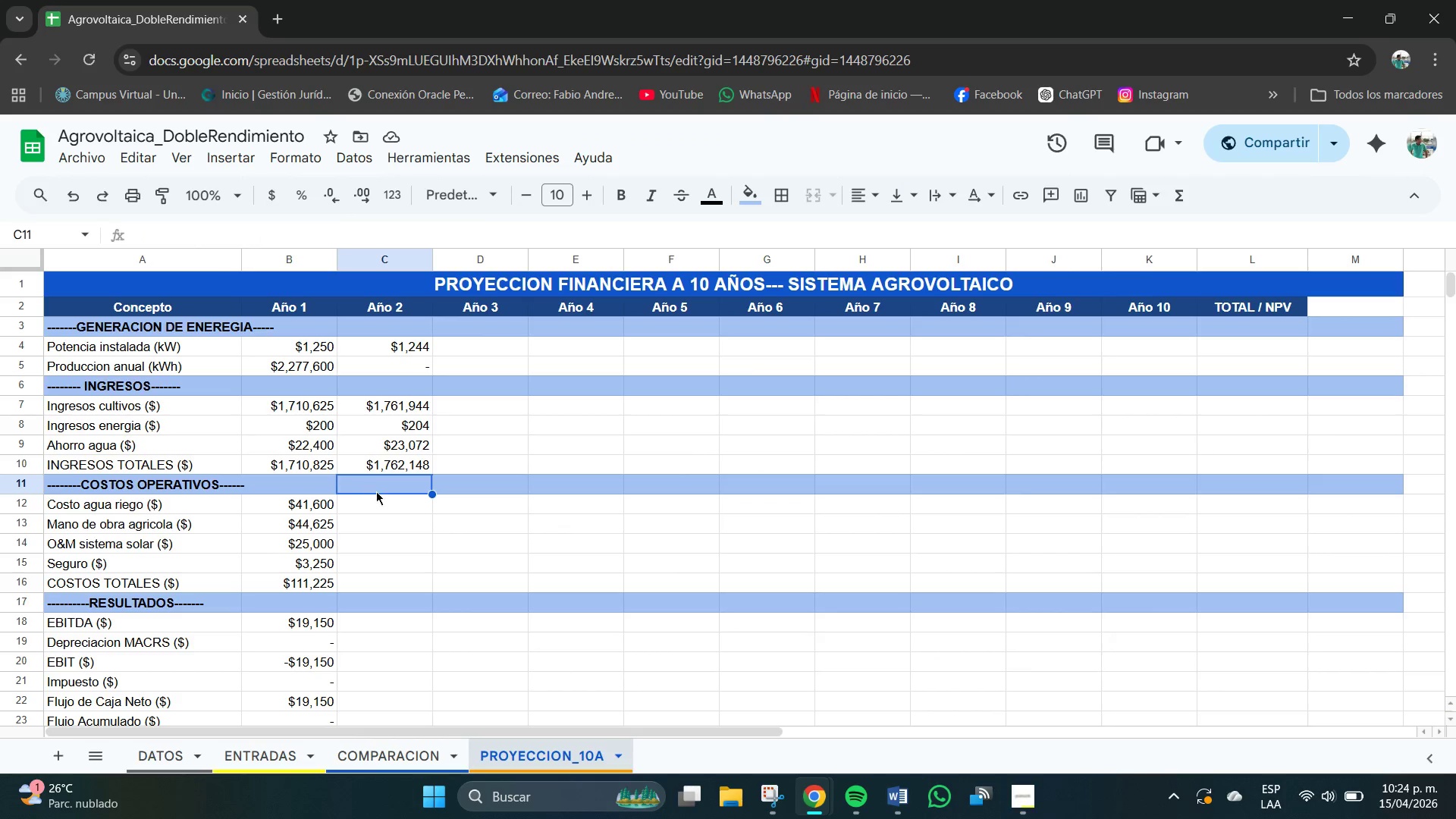 
type()ENTRADAS!B4:)
key(Backspace)
type(4+ENTRADAS!B40+0.44)
key(Backspace)
key(Backspace)
type(004+*1+ENTRADAS!B27()
 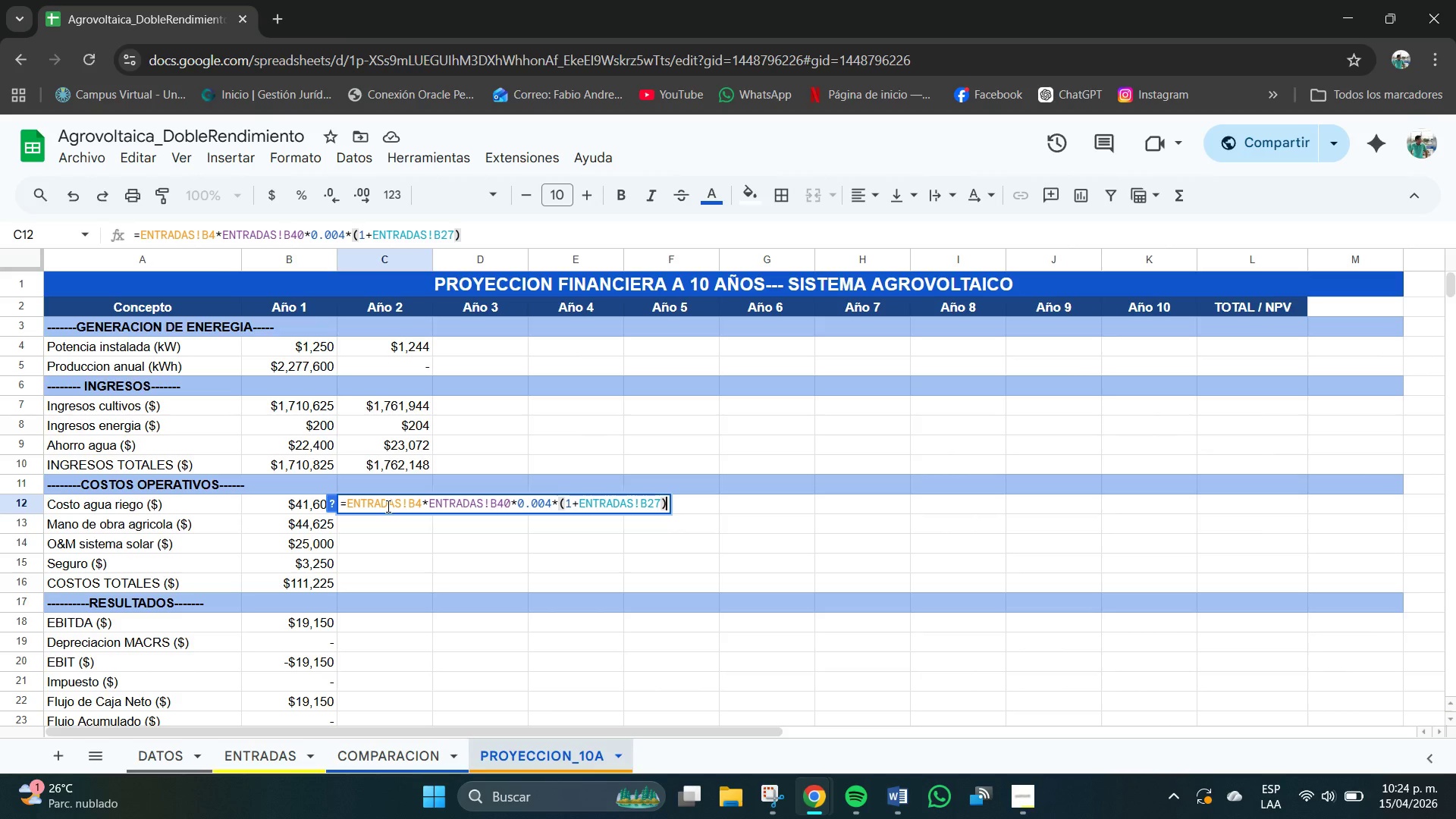 
key(Meta+V)
 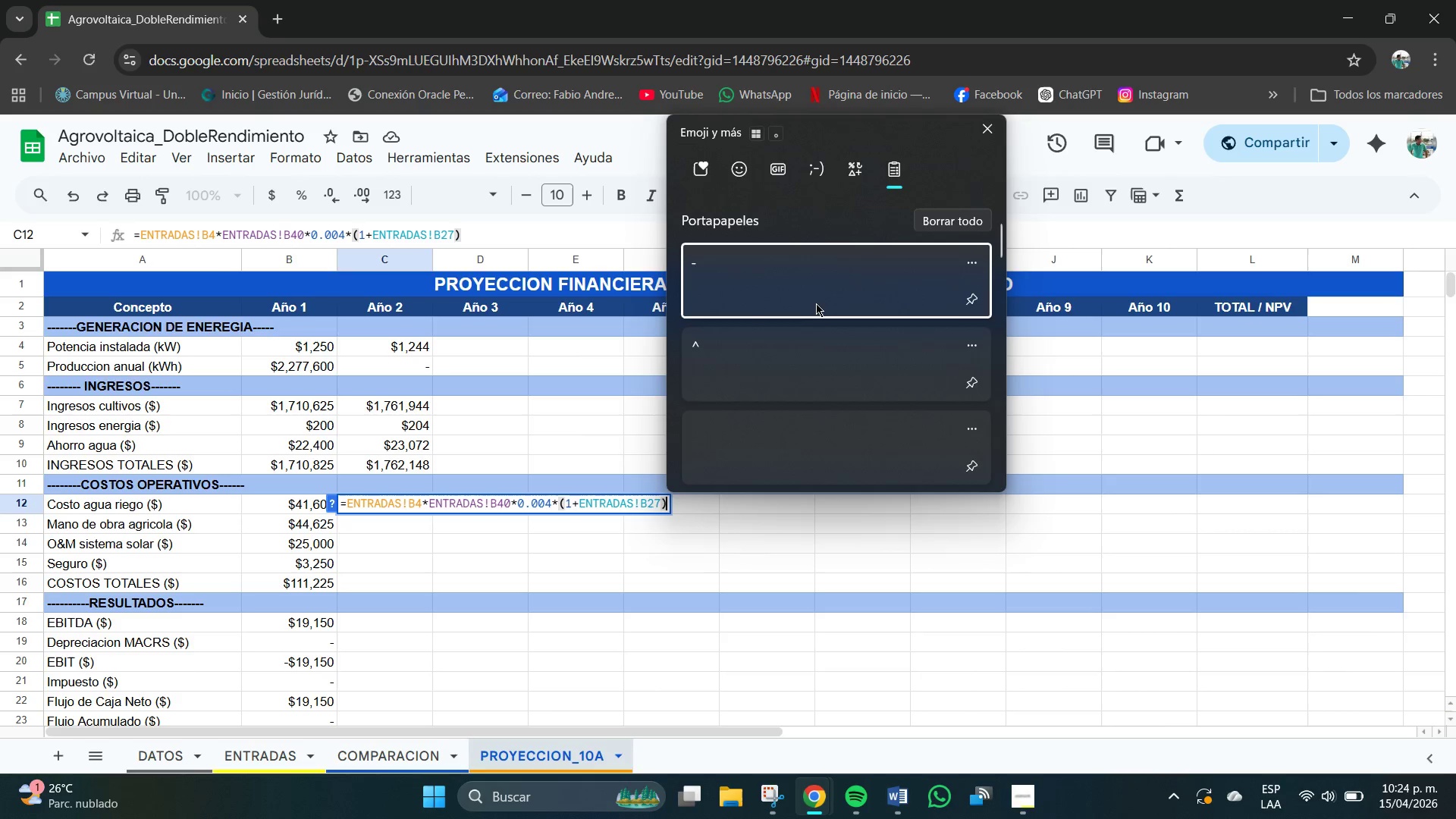 
left_click([697, 349])
 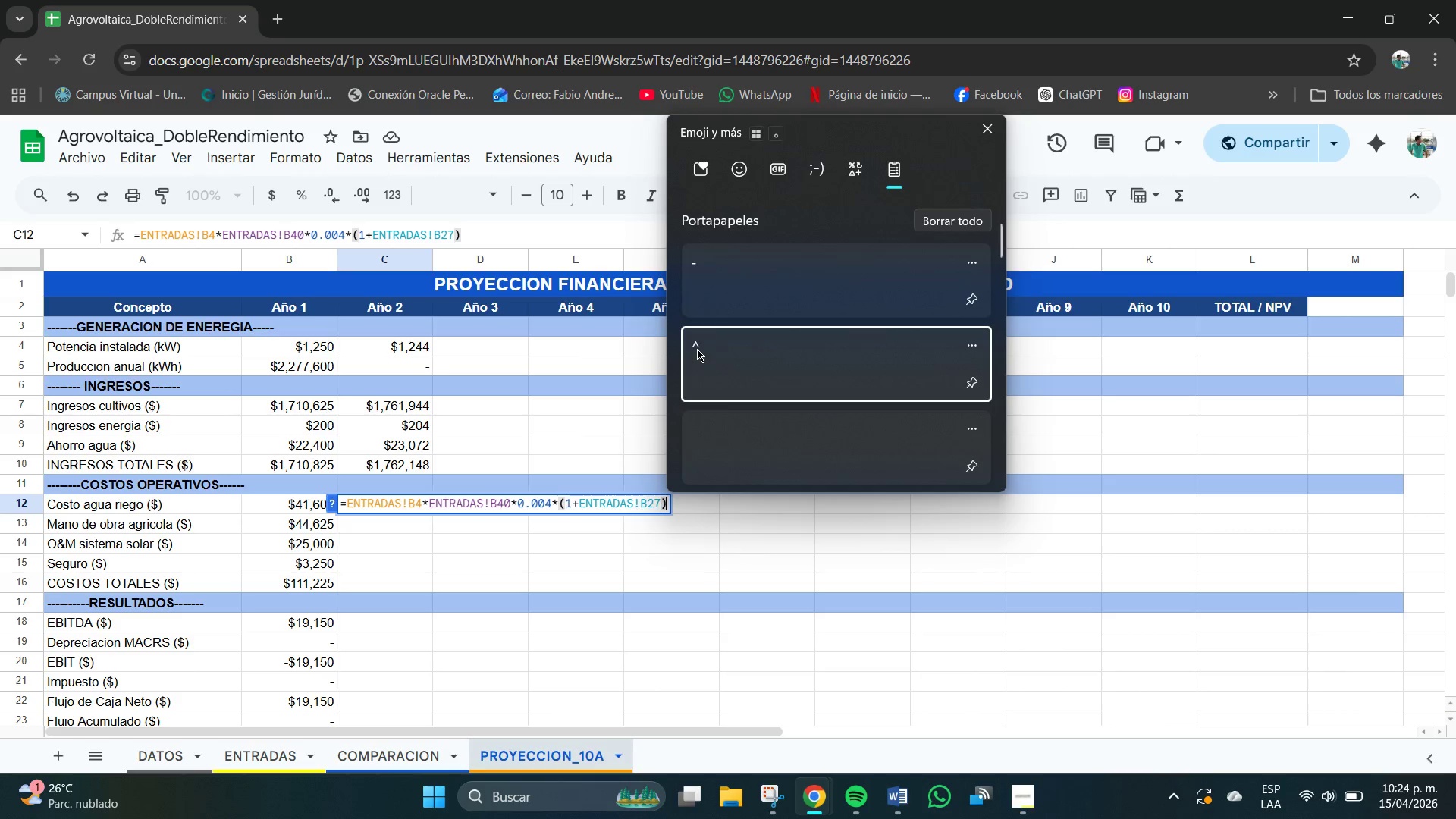 
key(Control+ControlLeft)
 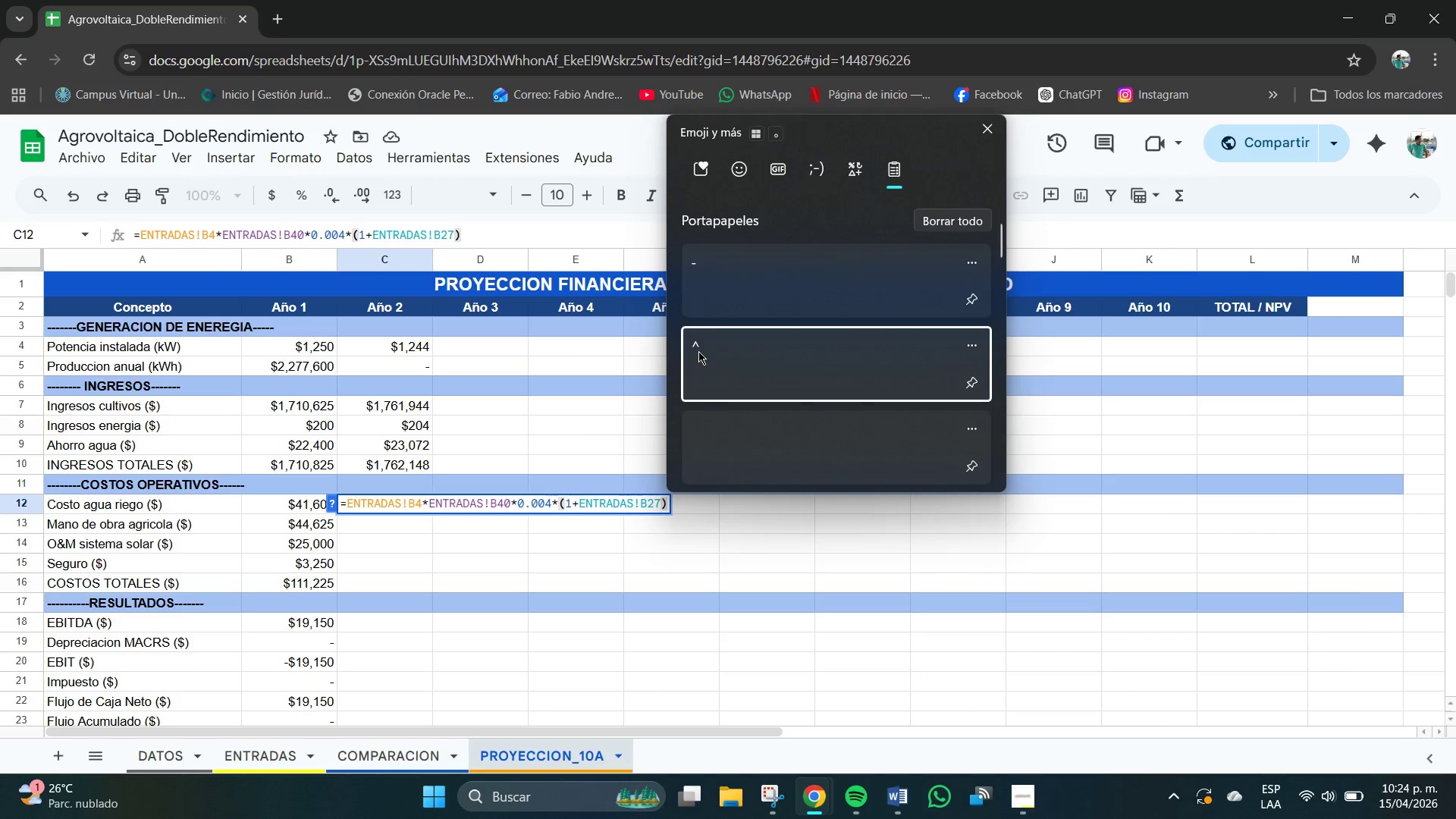 
key(Control+V)
 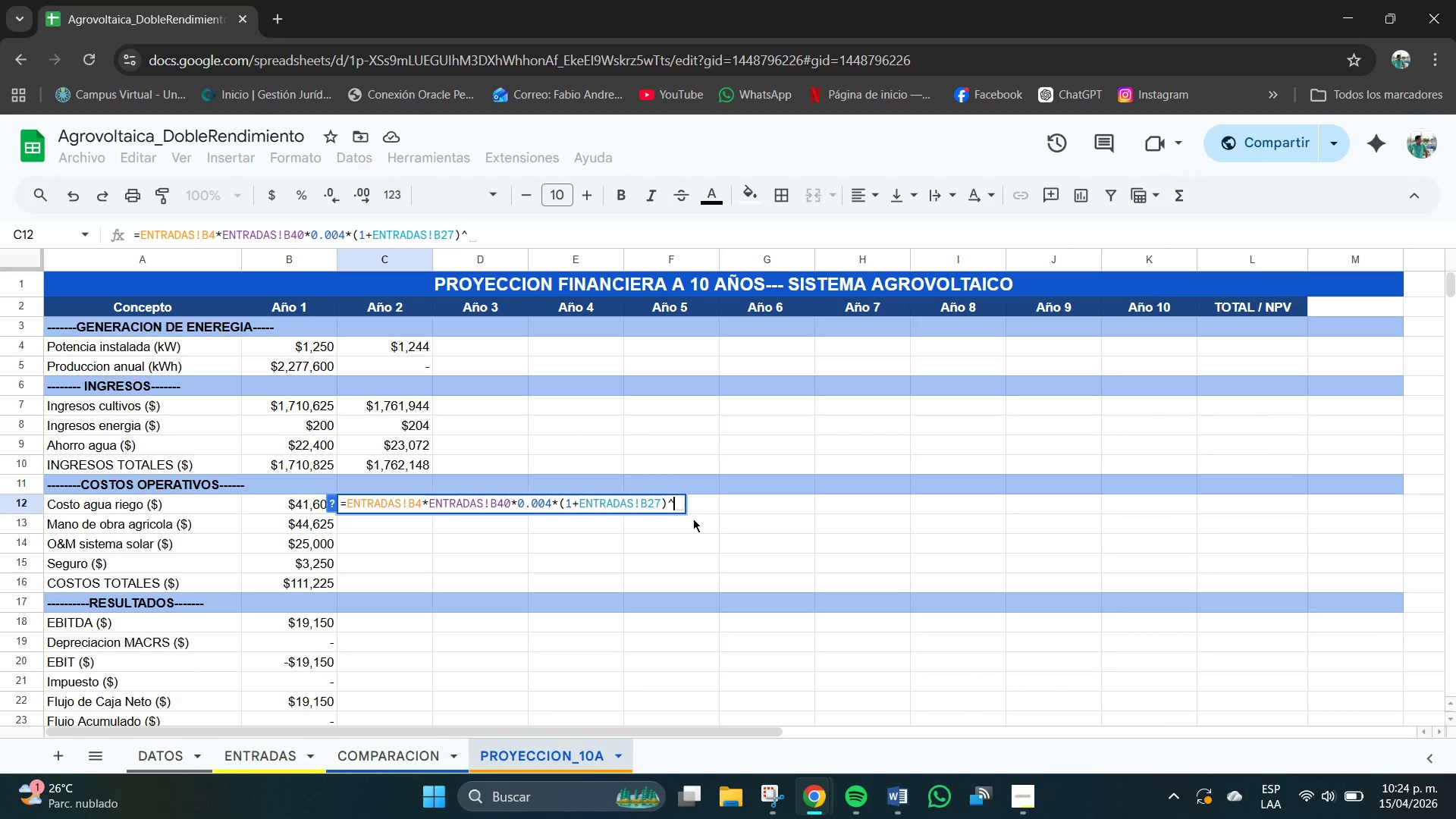 
key(1)
 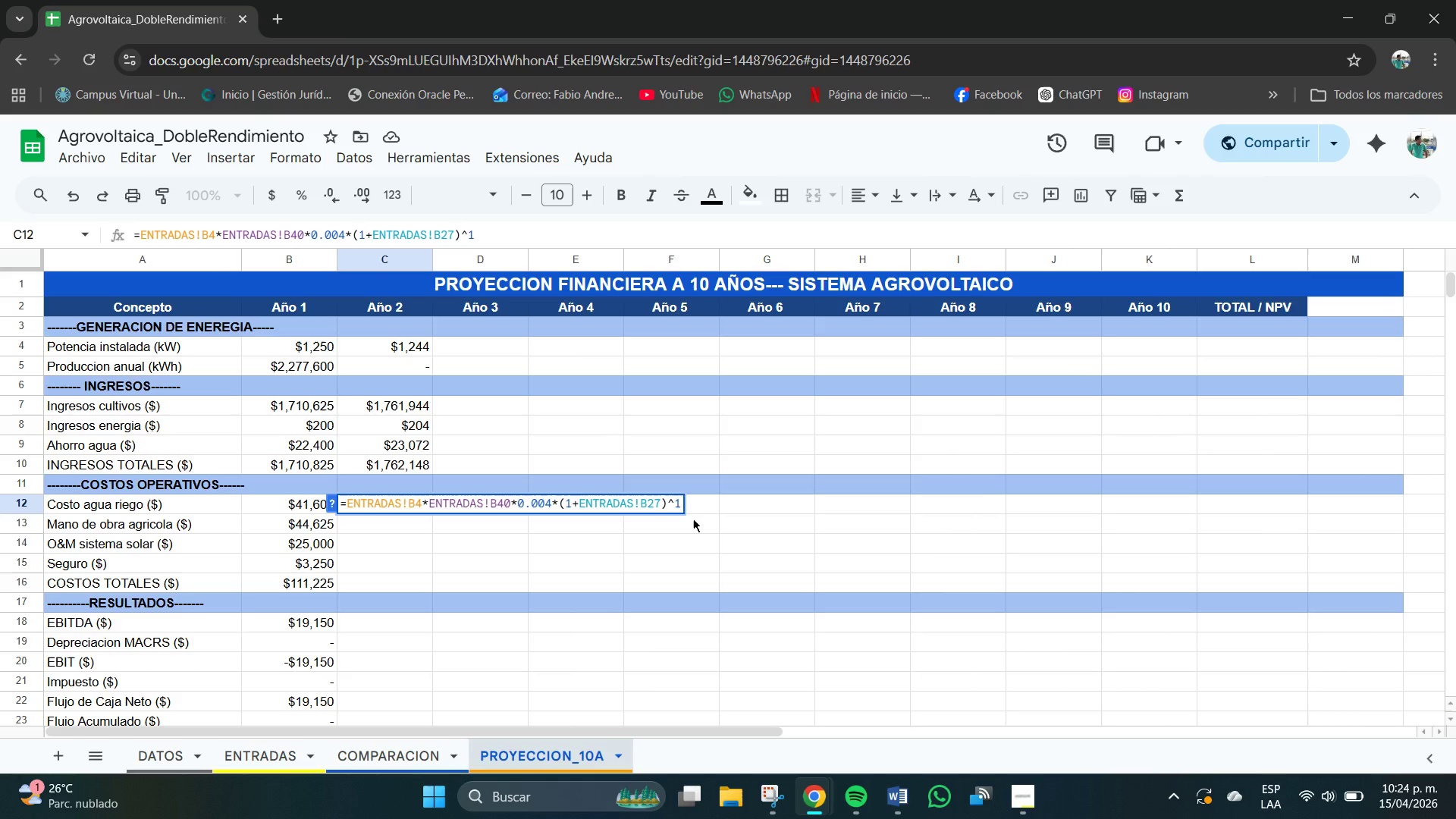 
key(Enter)
 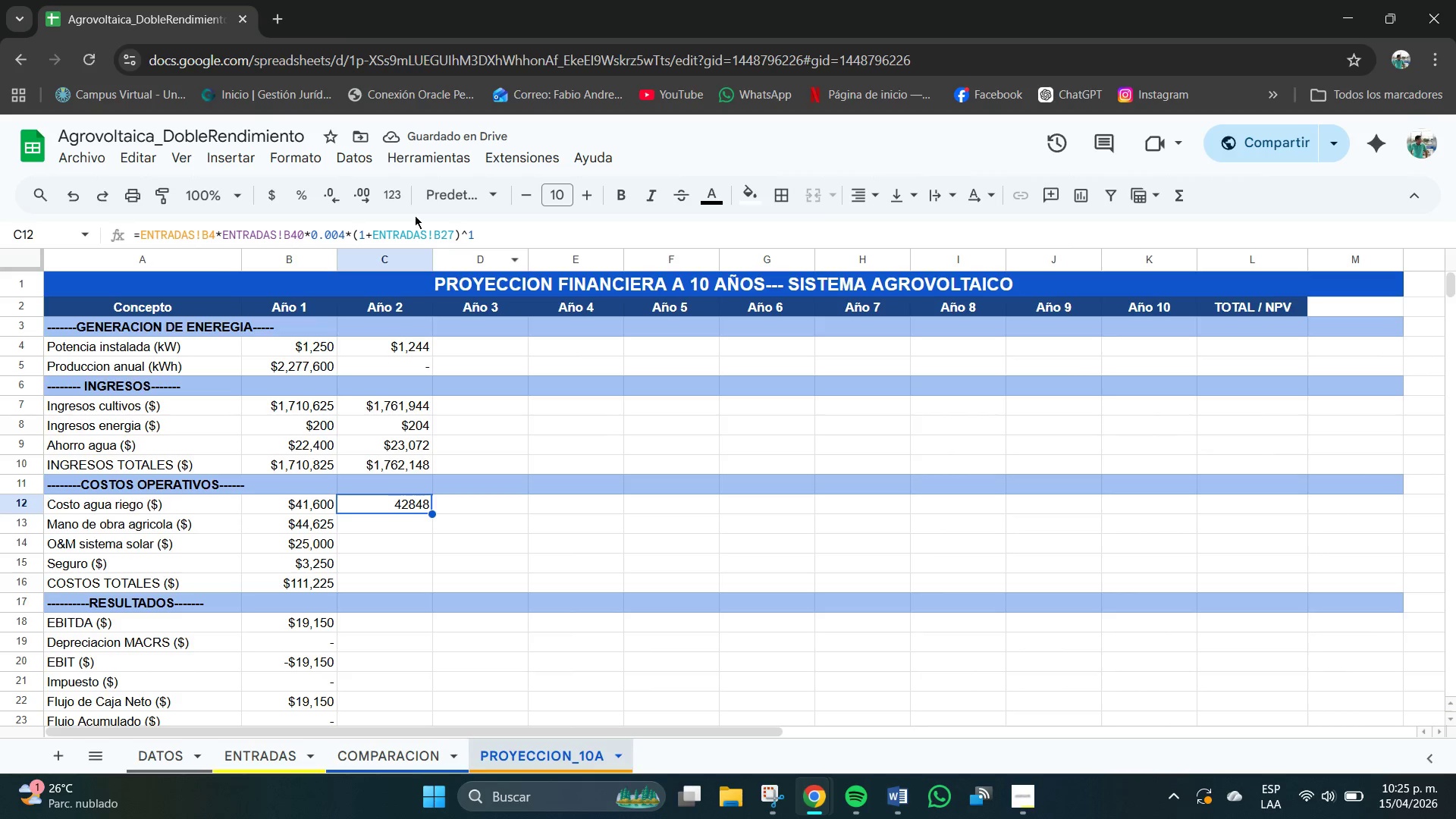 